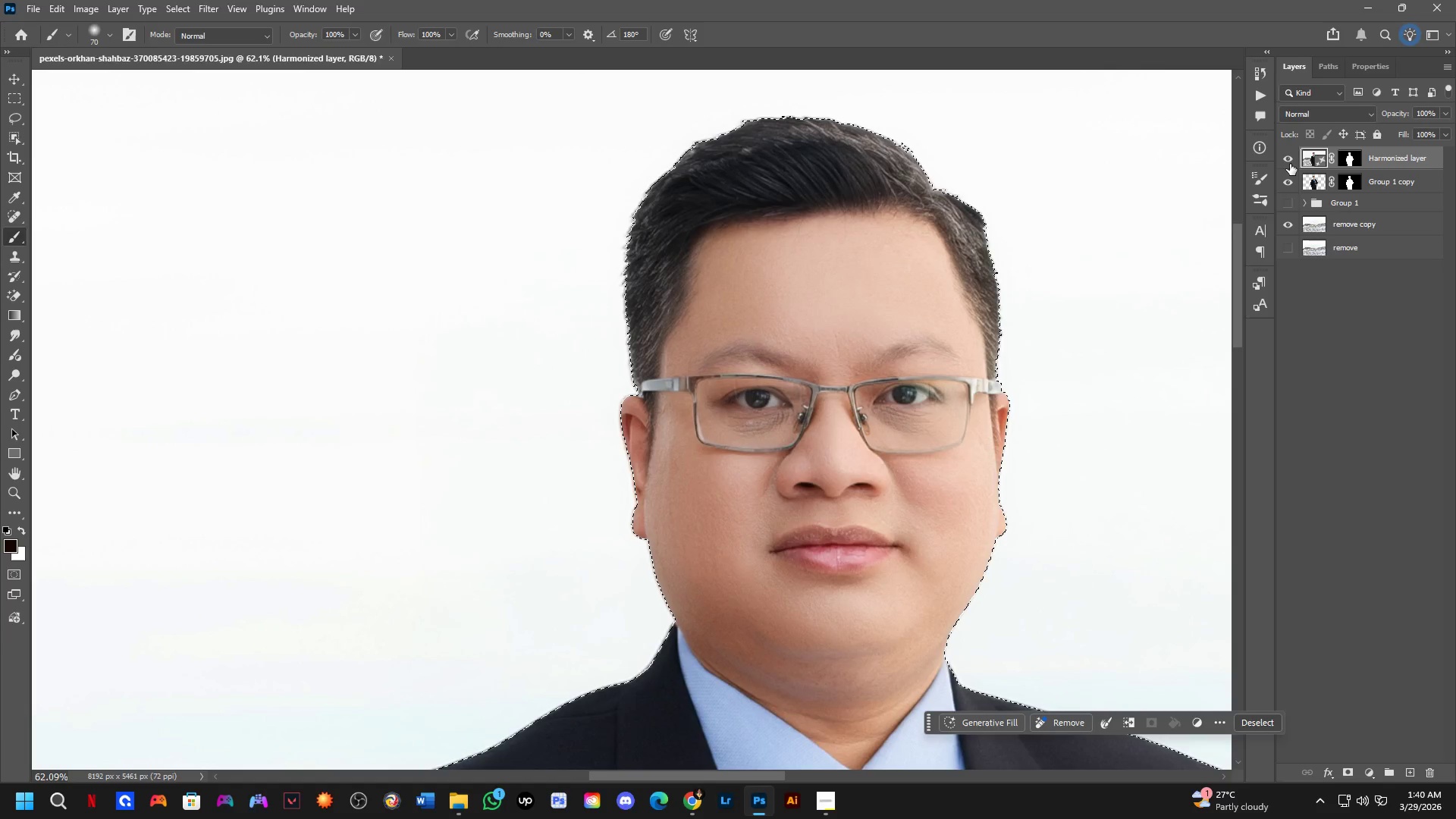 
double_click([1290, 164])
 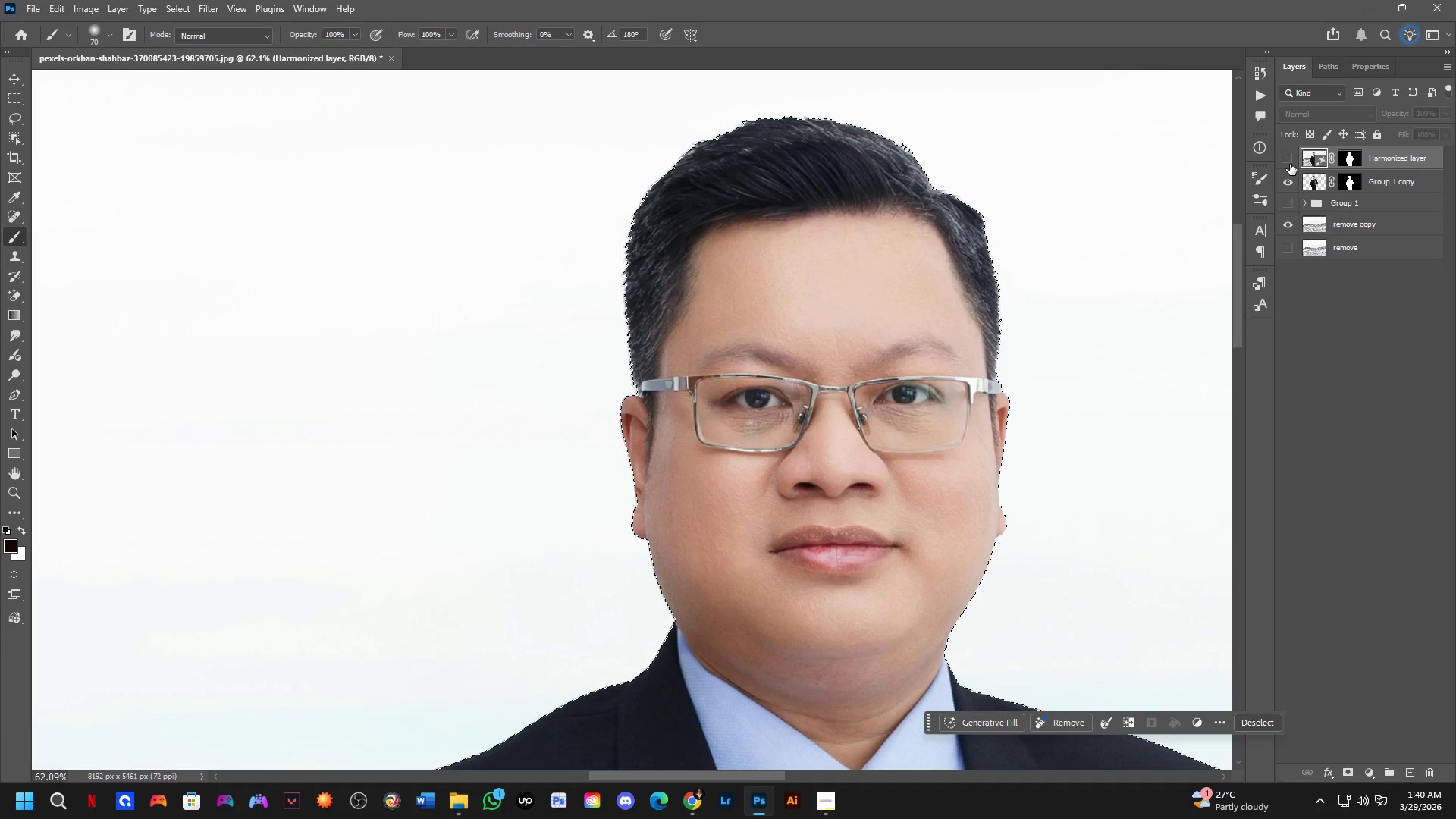 
triple_click([1290, 164])
 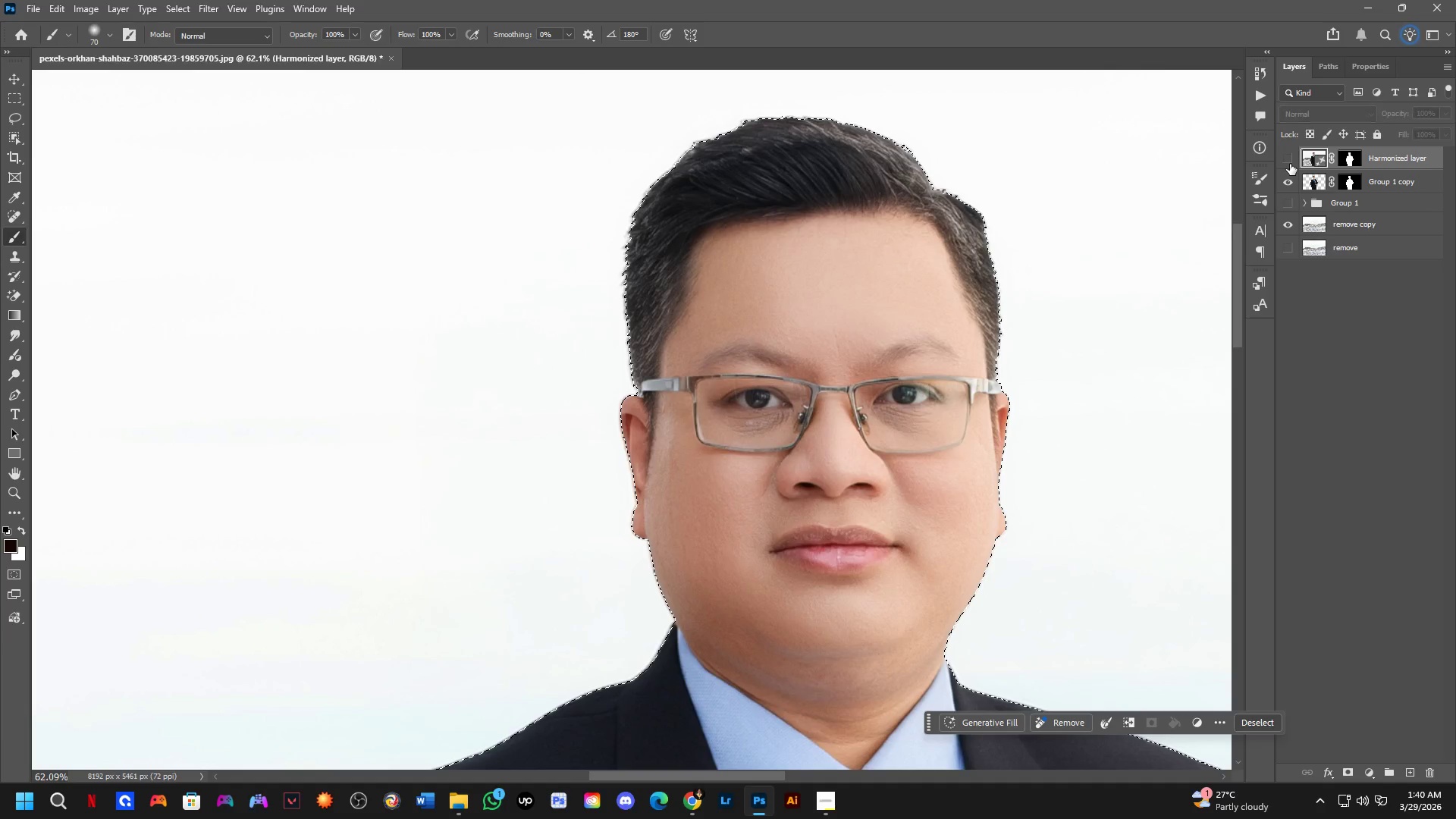 
double_click([1290, 164])
 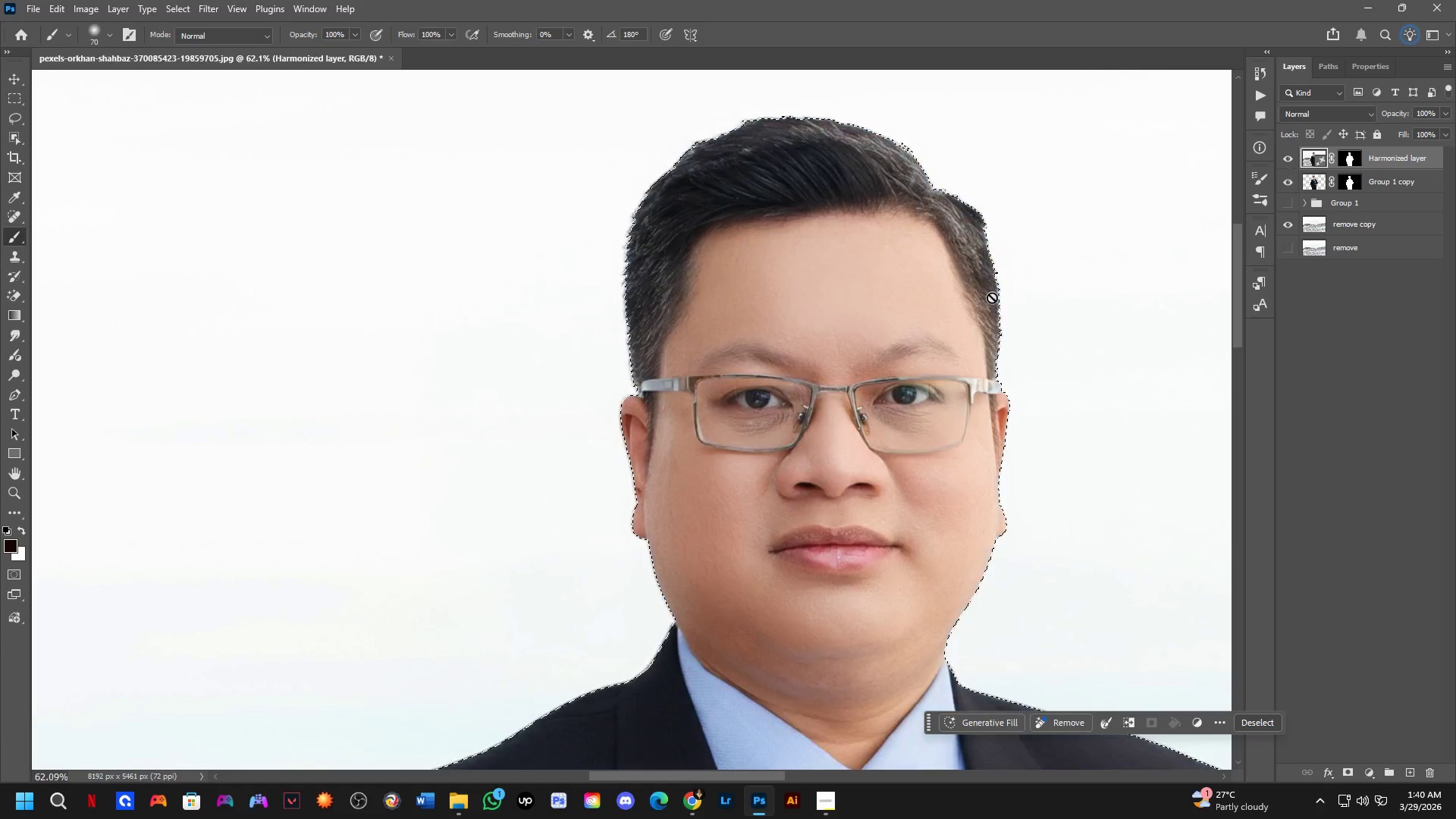 
hold_key(key=Space, duration=0.61)
 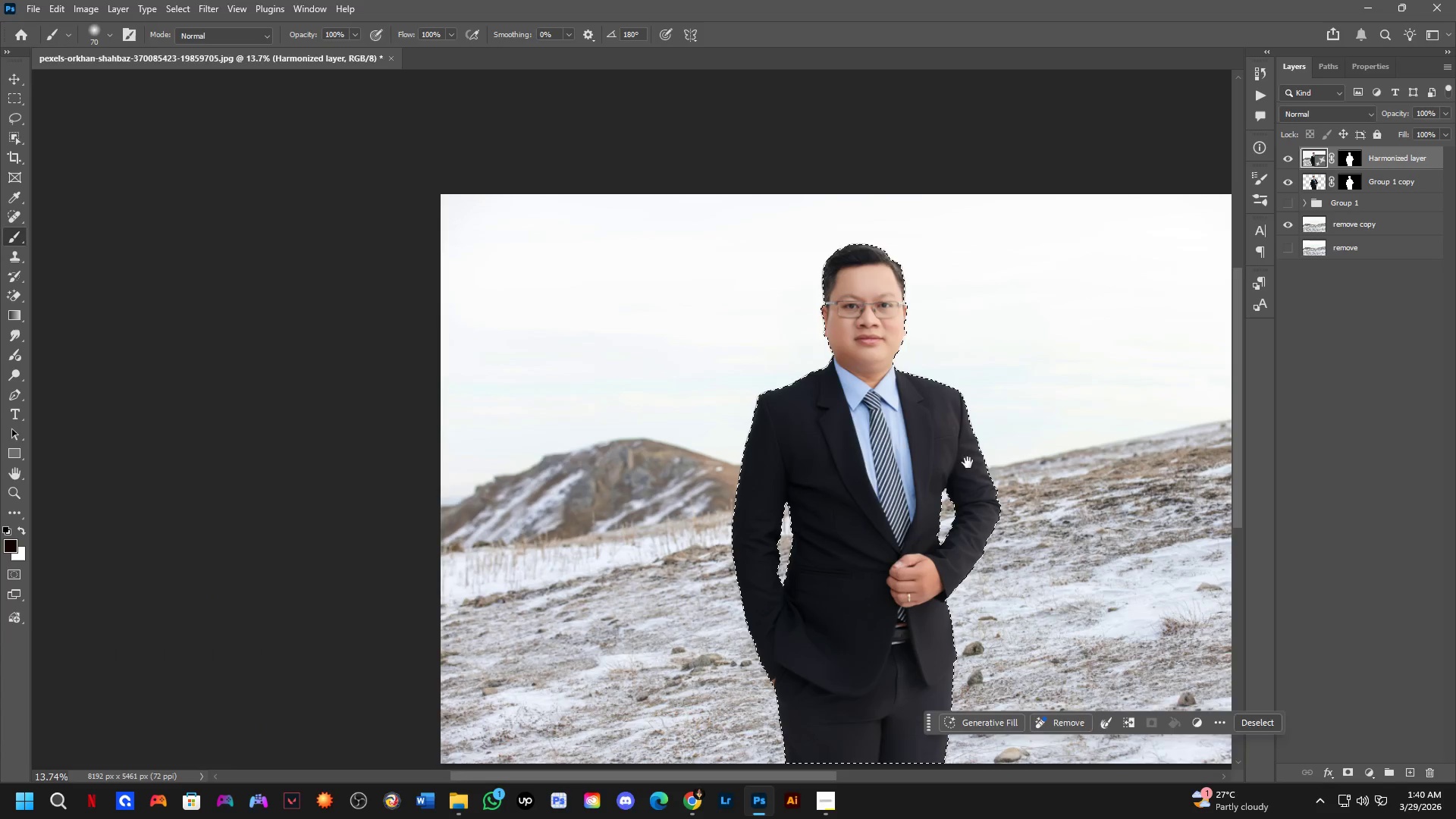 
left_click_drag(start_coordinate=[1081, 485], to_coordinate=[968, 392])
 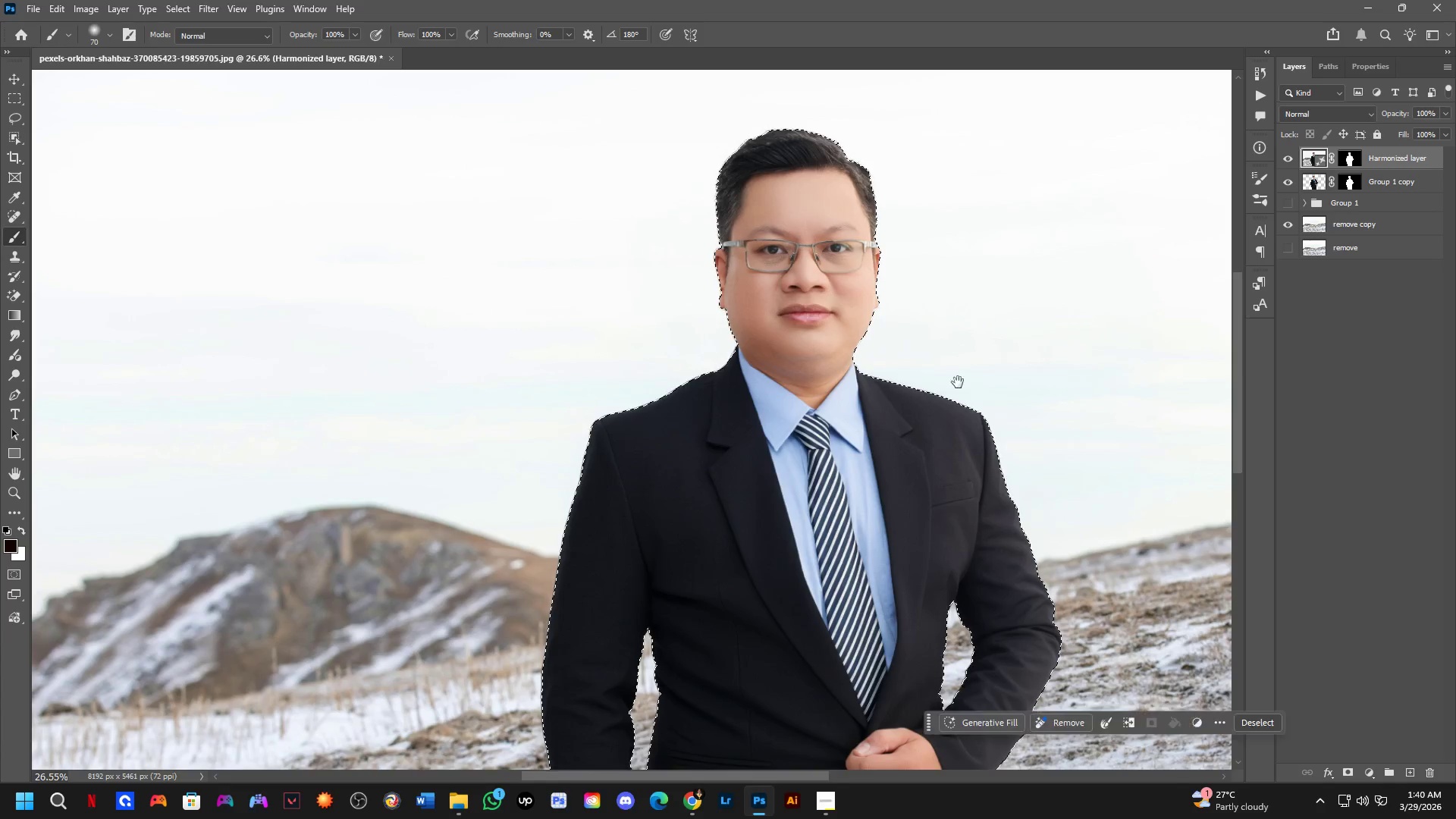 
scroll: coordinate [982, 301], scroll_direction: down, amount: 9.0
 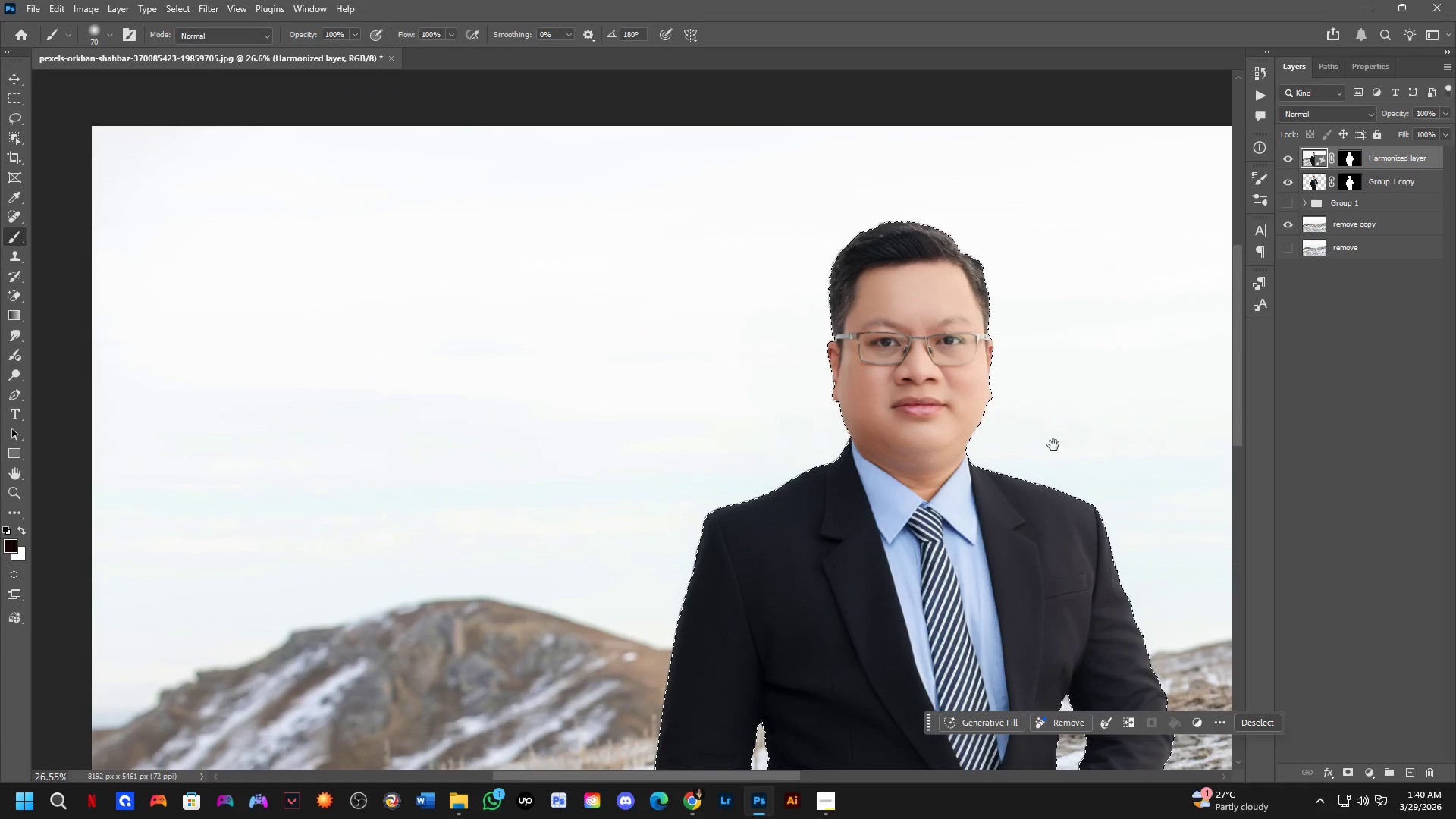 
hold_key(key=Space, duration=1.08)
 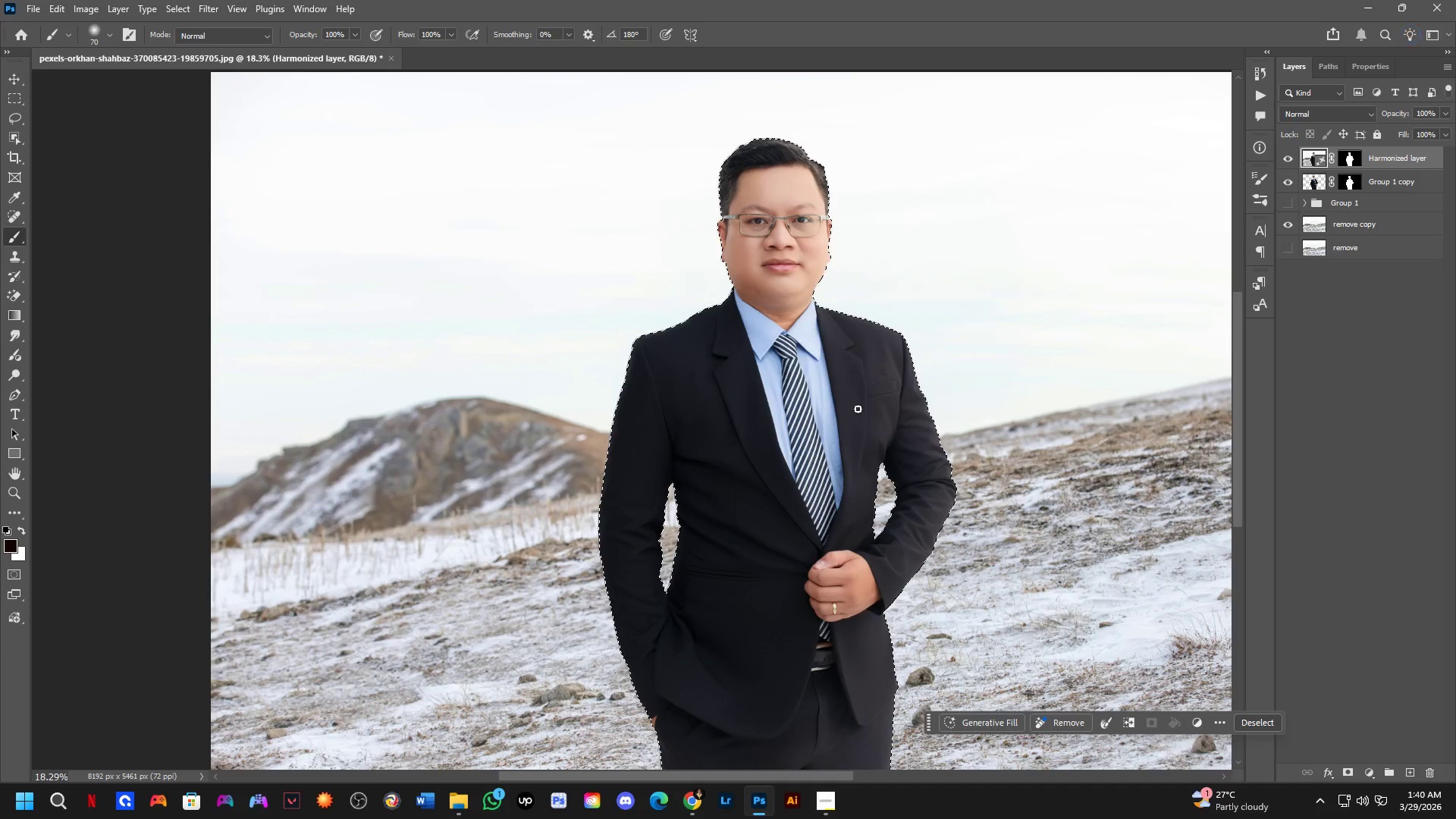 
left_click_drag(start_coordinate=[972, 471], to_coordinate=[903, 432])
 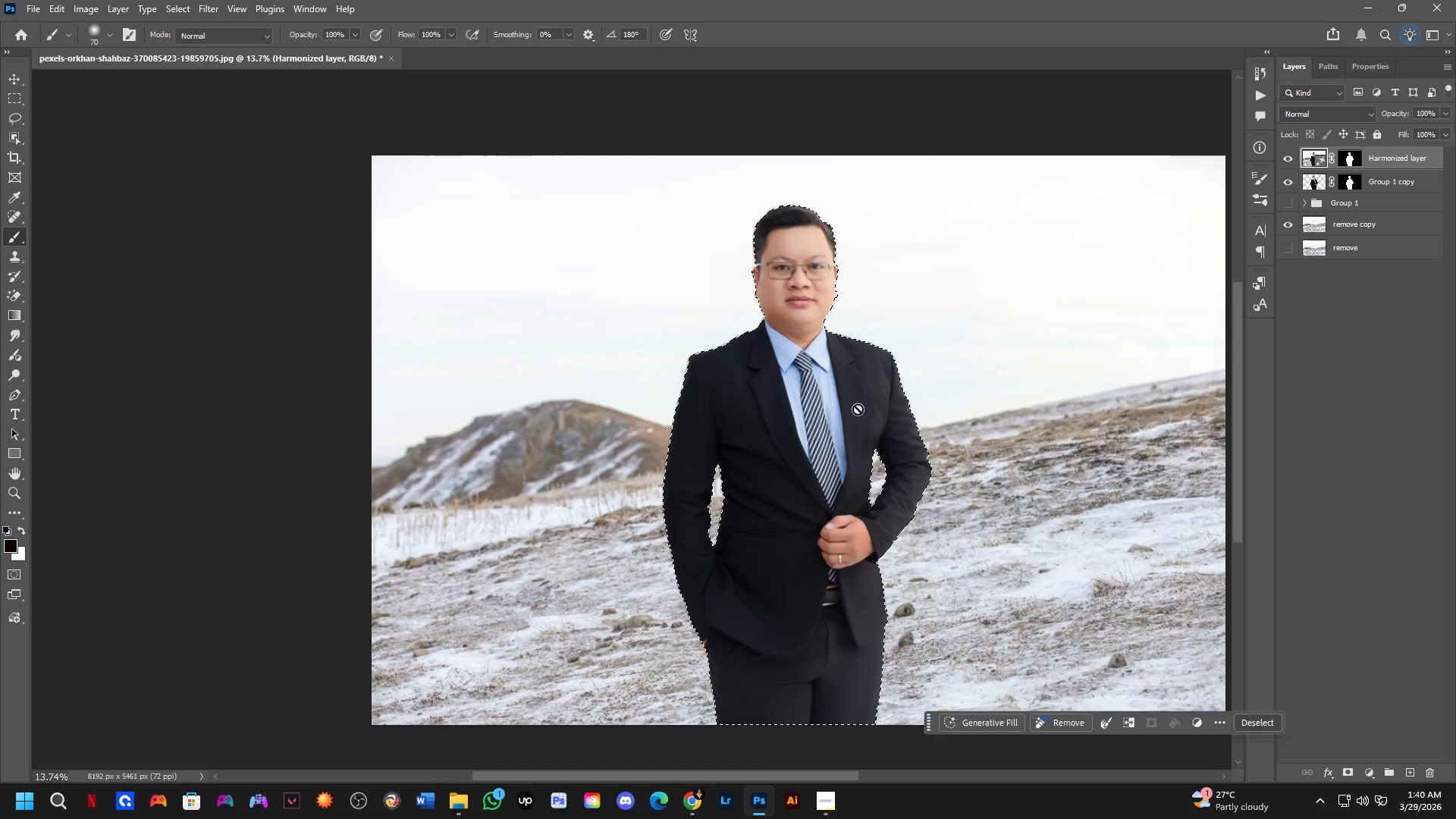 
scroll: coordinate [933, 366], scroll_direction: down, amount: 7.0
 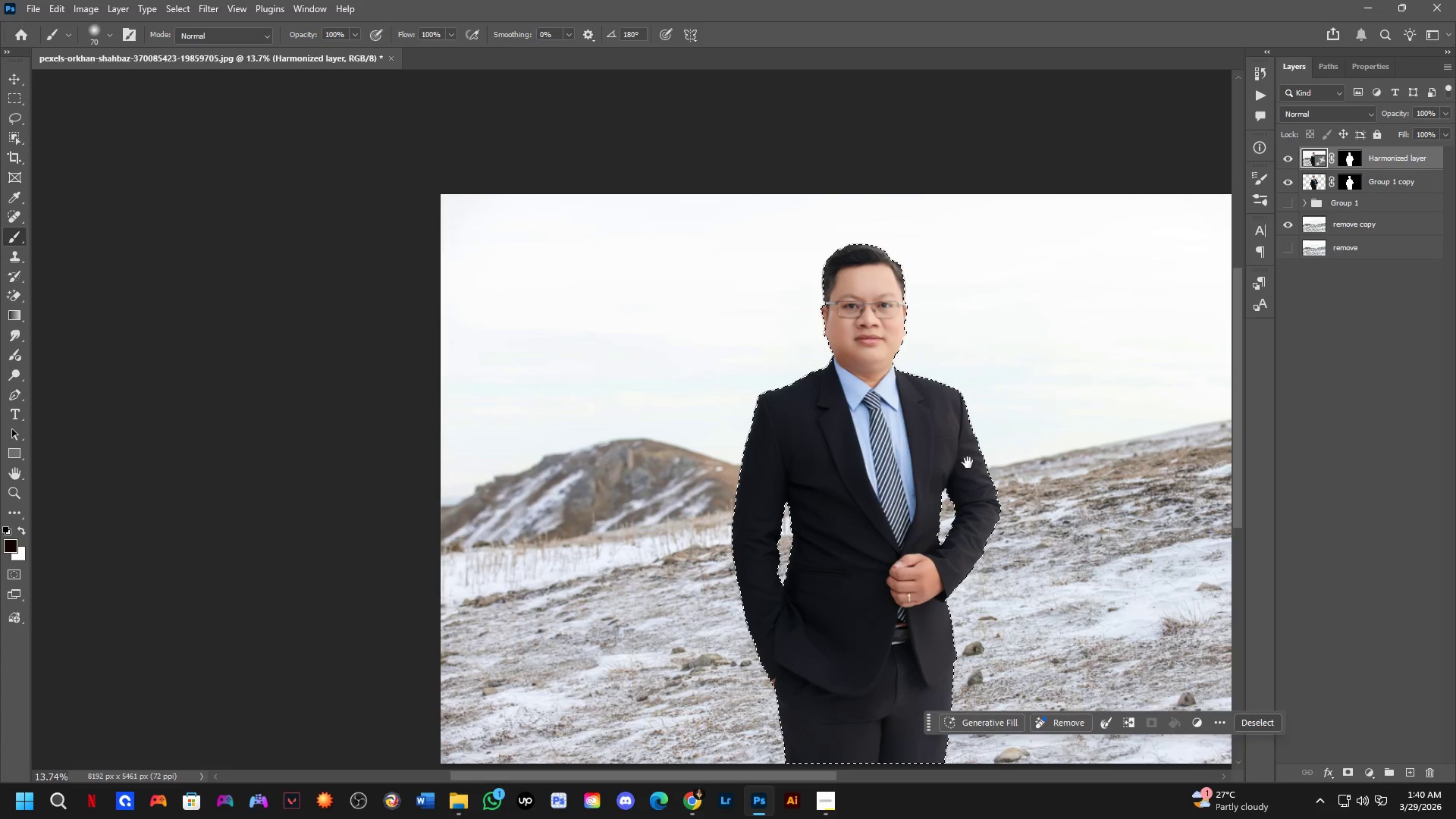 
hold_key(key=ControlLeft, duration=0.91)
 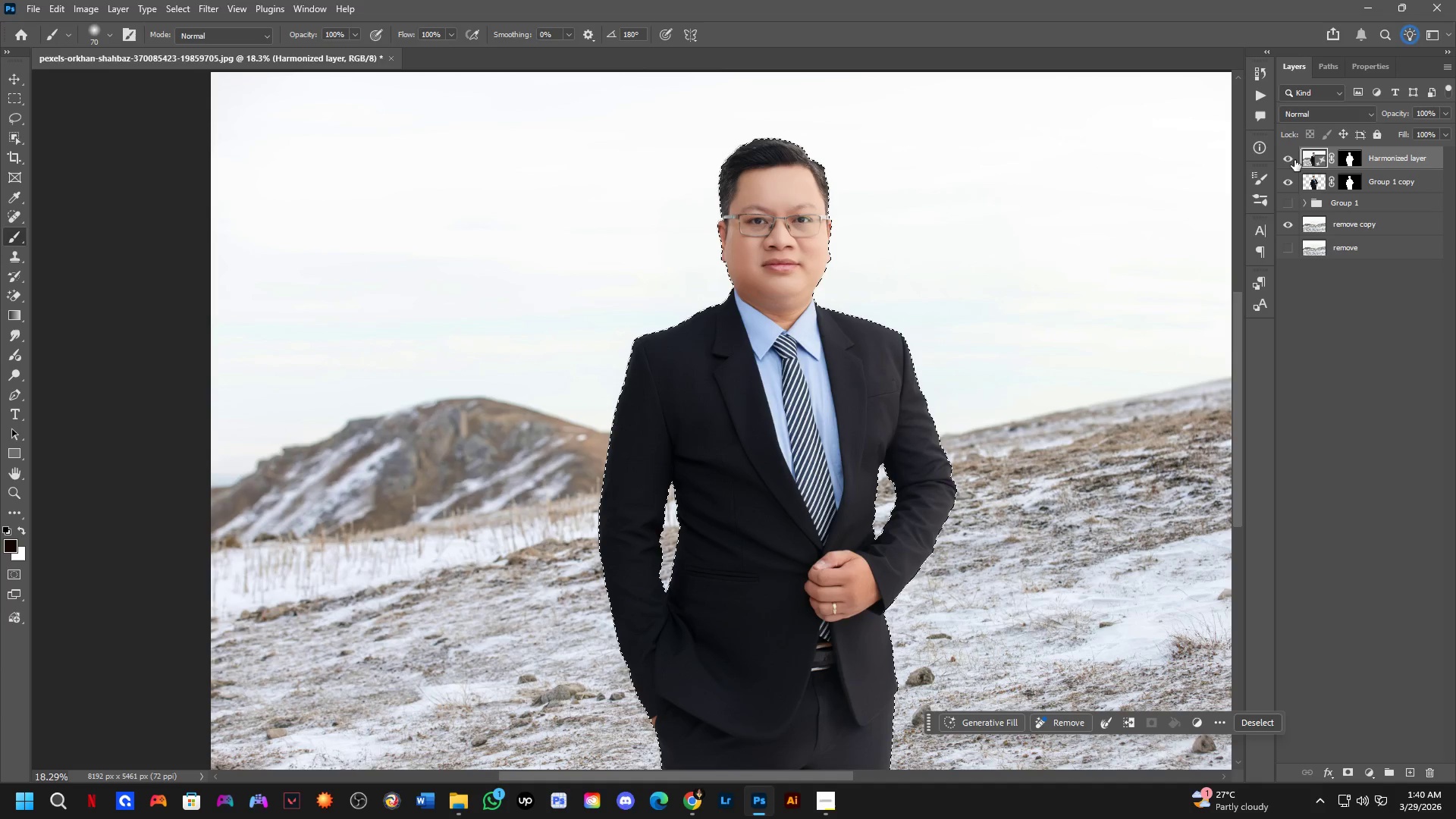 
scroll: coordinate [858, 409], scroll_direction: up, amount: 3.0
 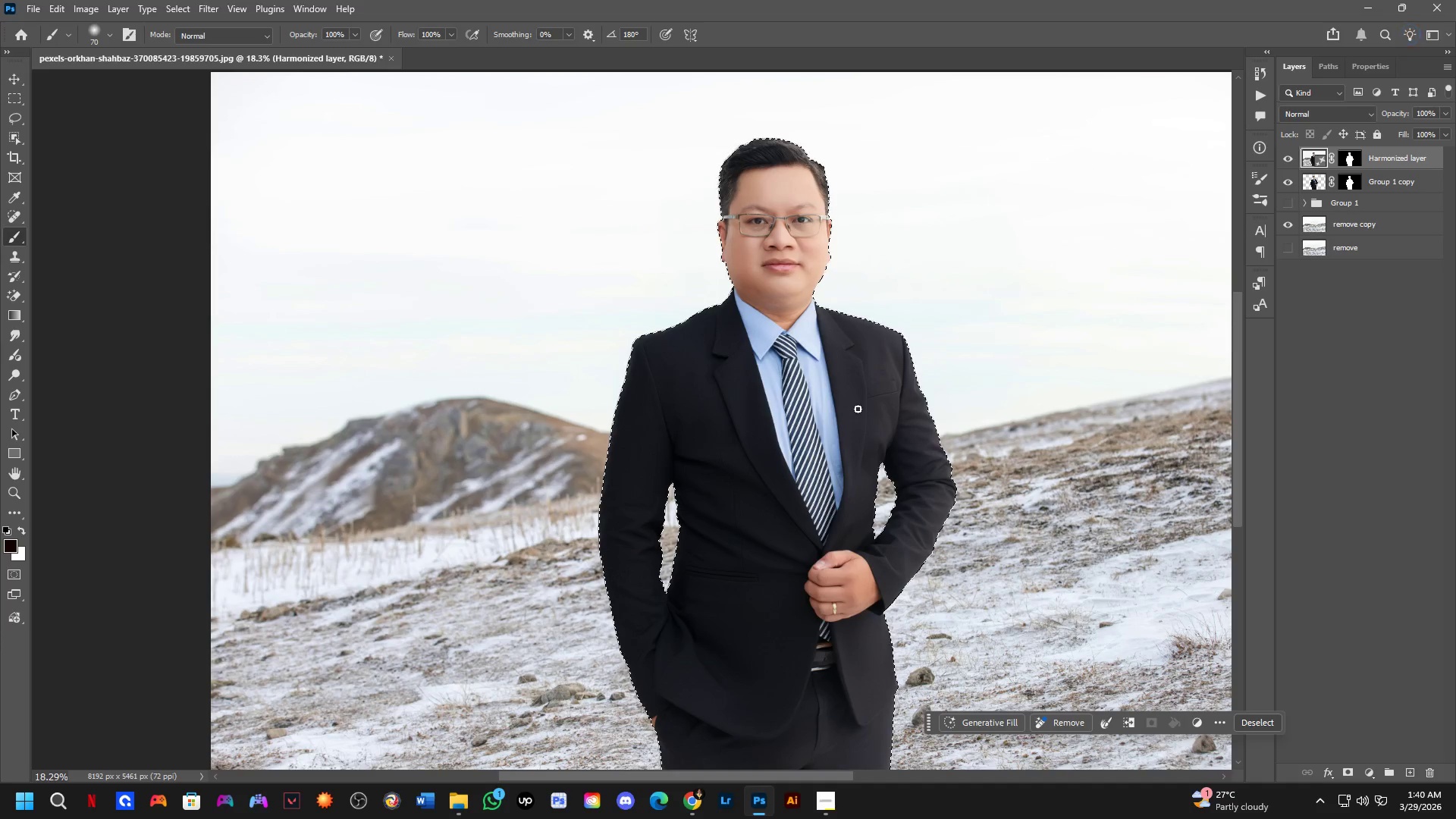 
left_click_drag(start_coordinate=[1290, 155], to_coordinate=[1291, 175])
 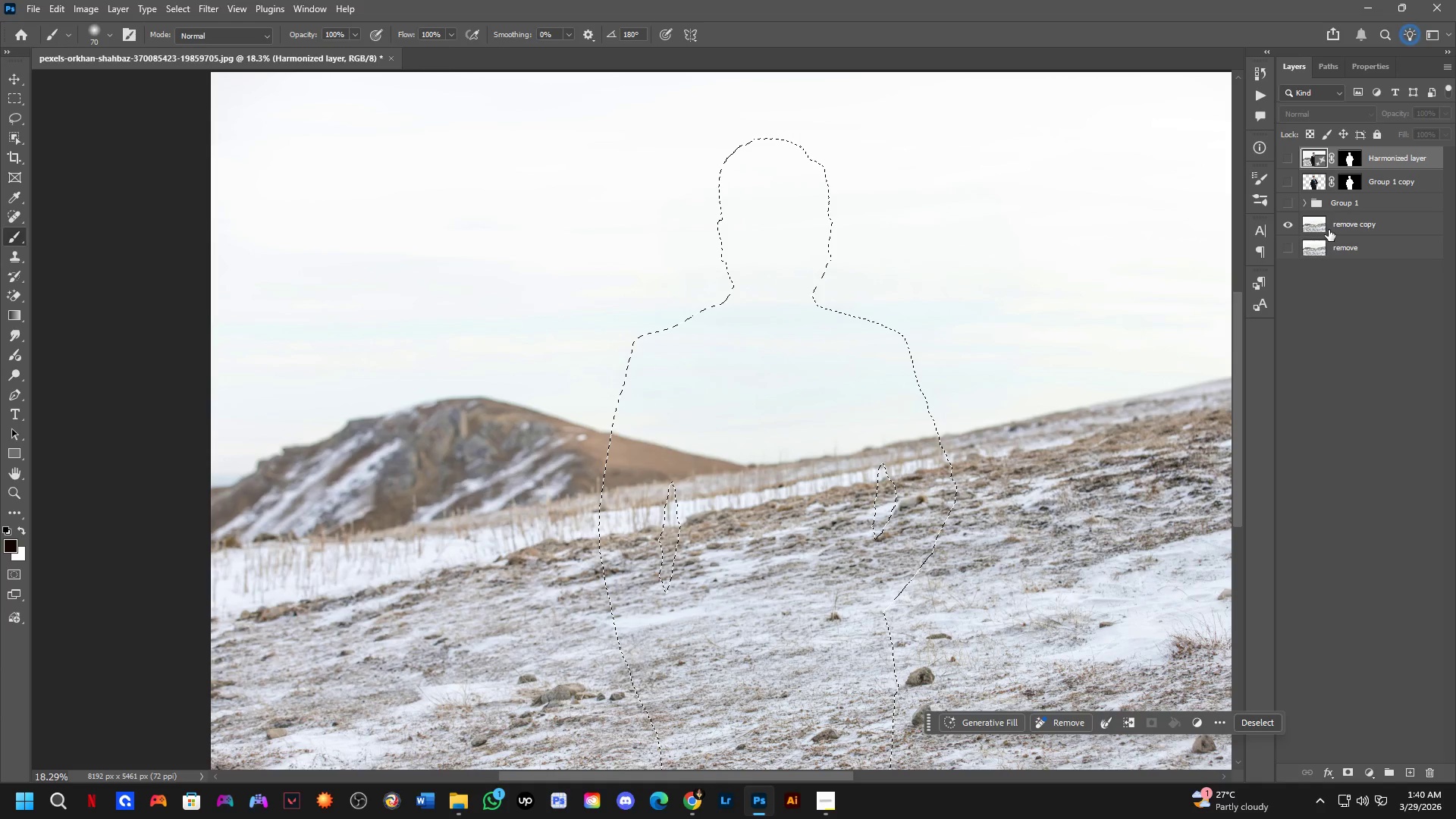 
left_click([1329, 230])
 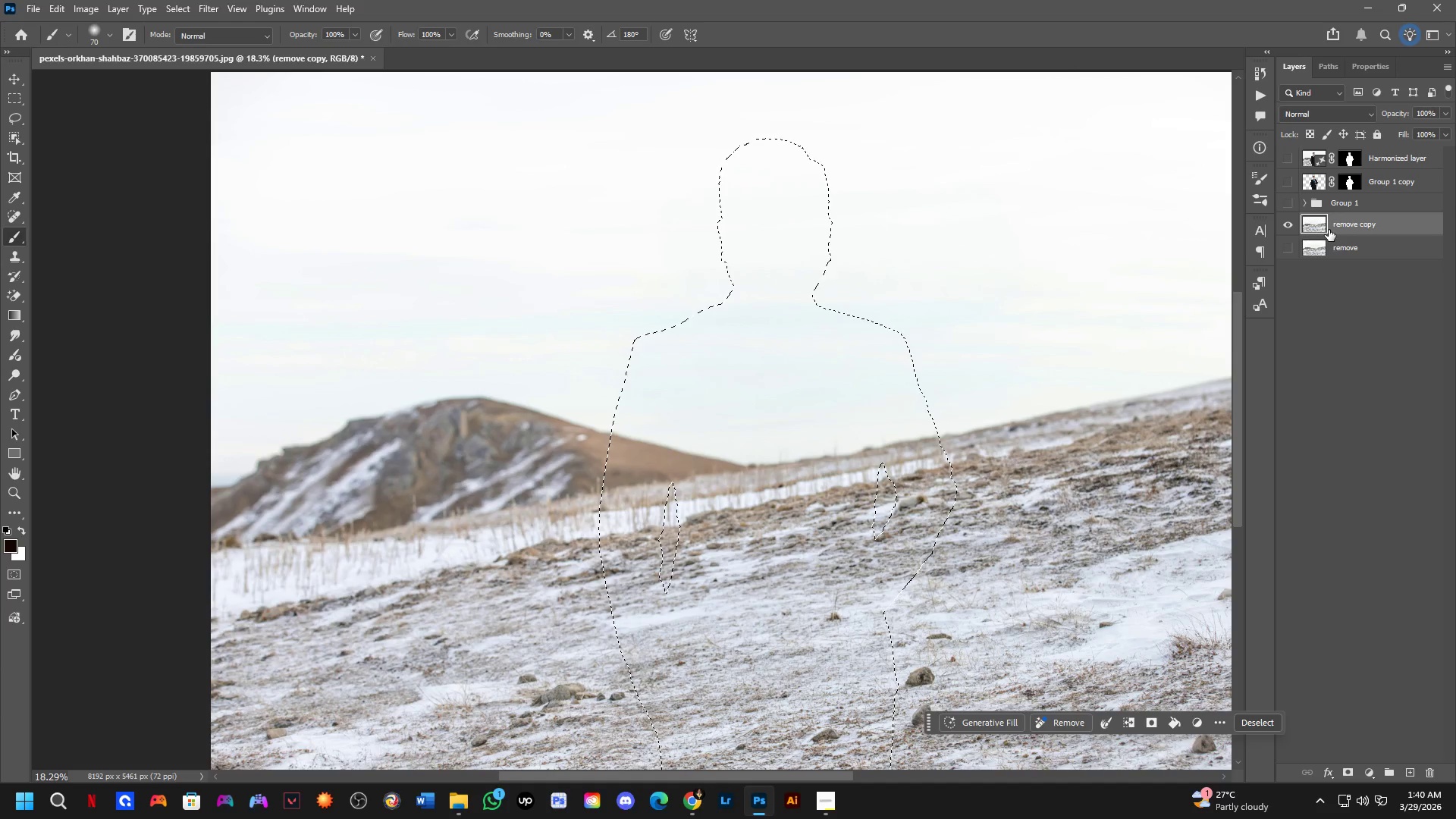 
key(Control+ControlLeft)
 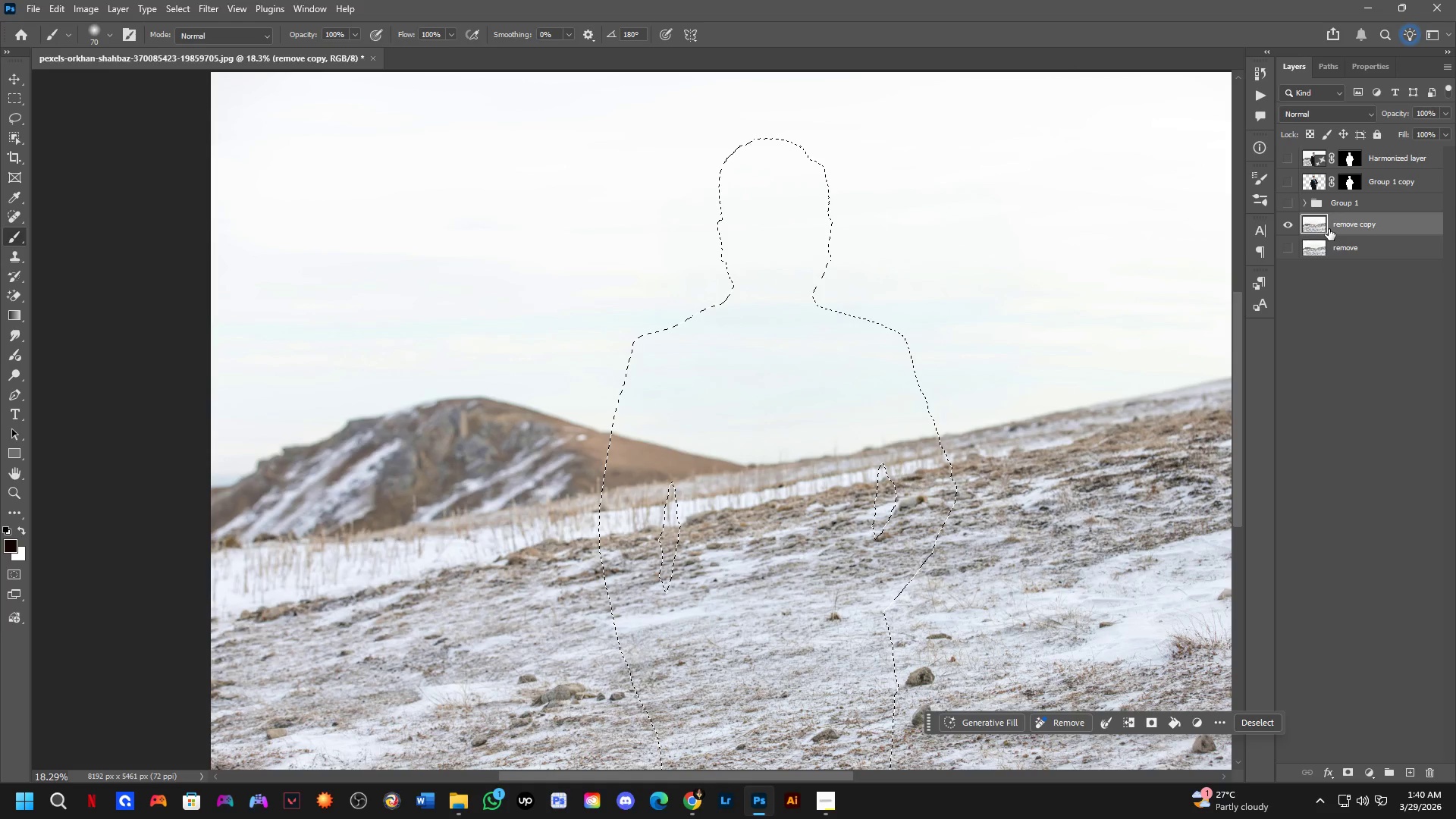 
key(Control+D)
 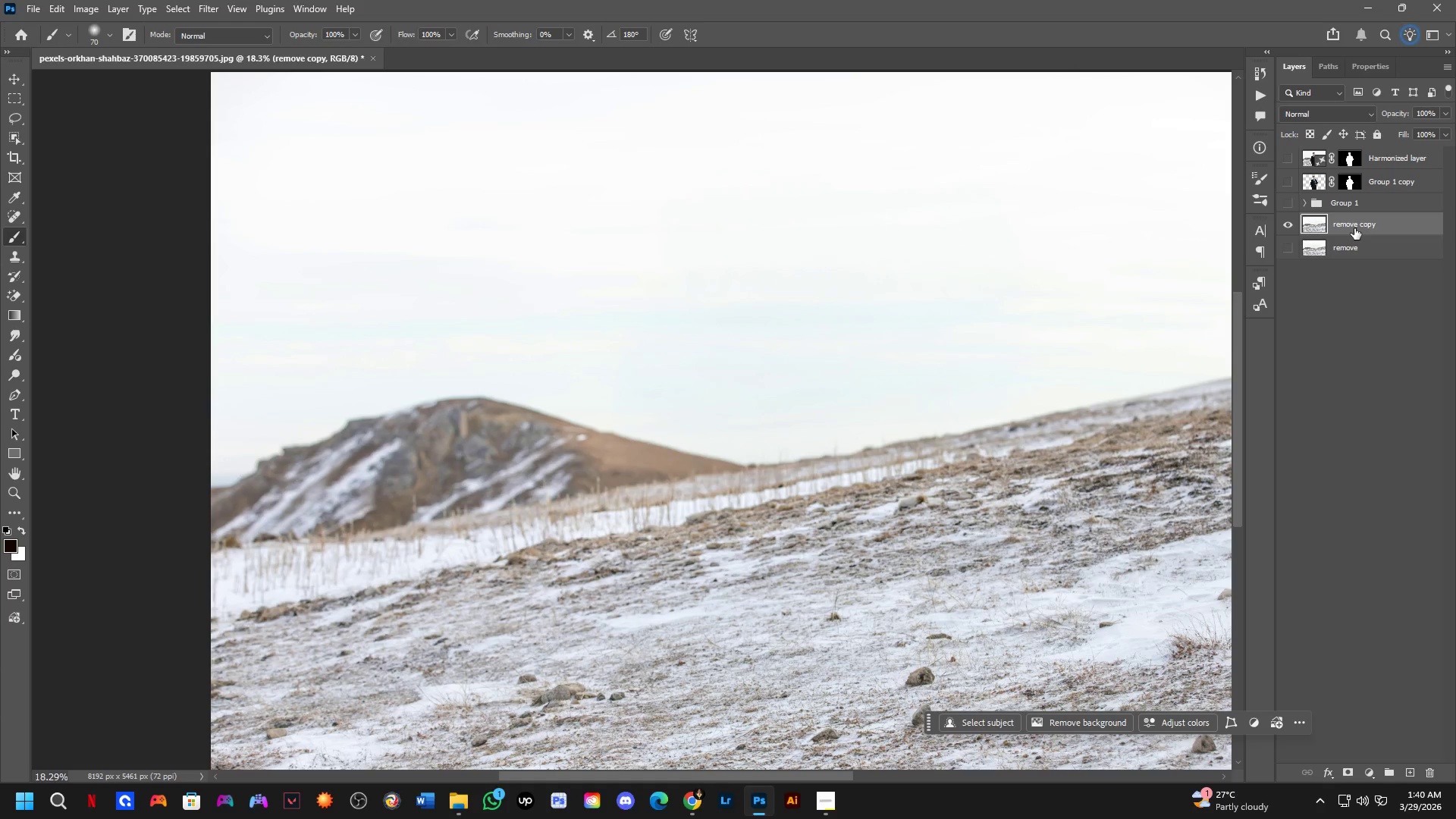 
key(Control+J)
 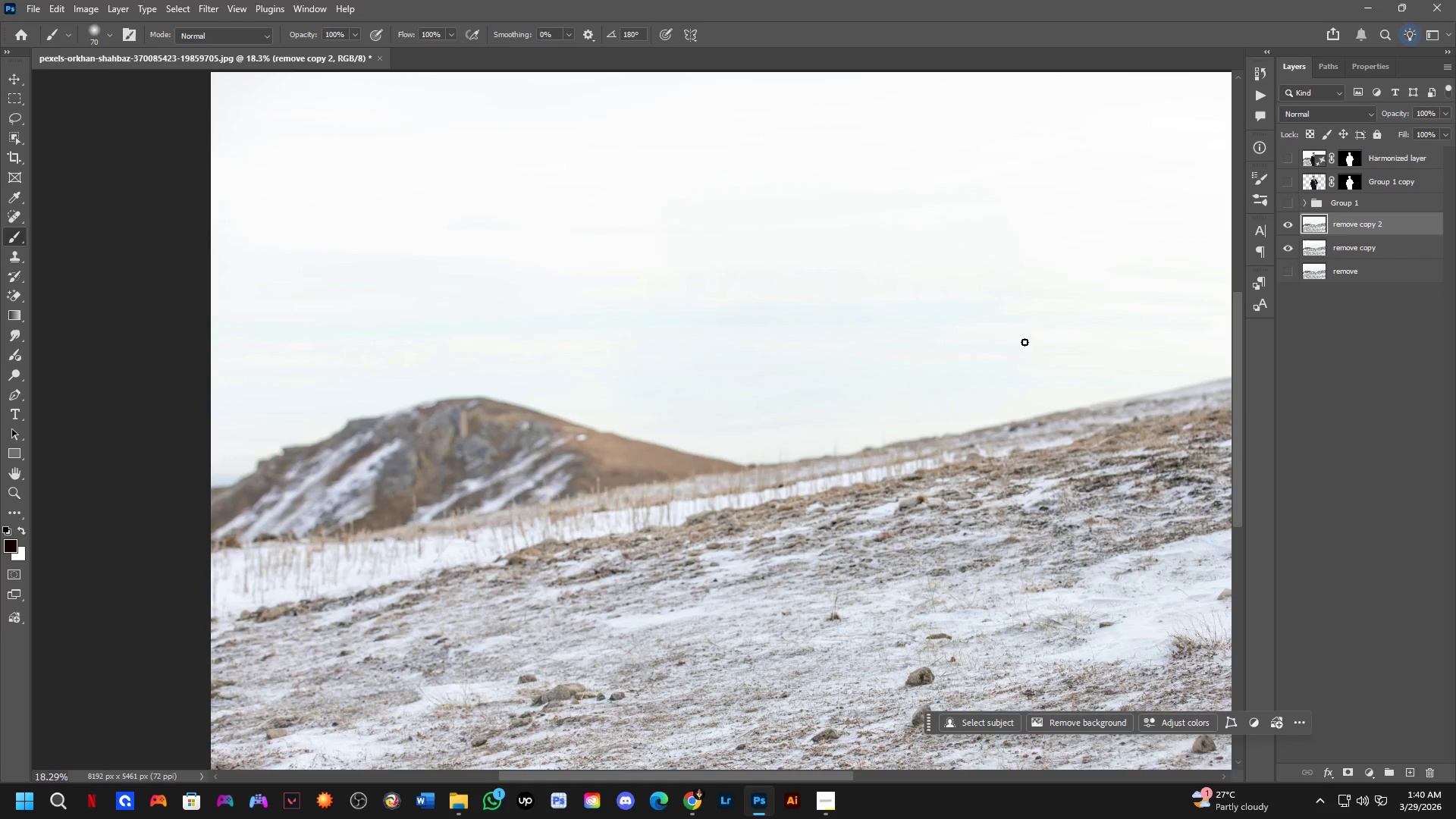 
hold_key(key=Space, duration=0.5)
 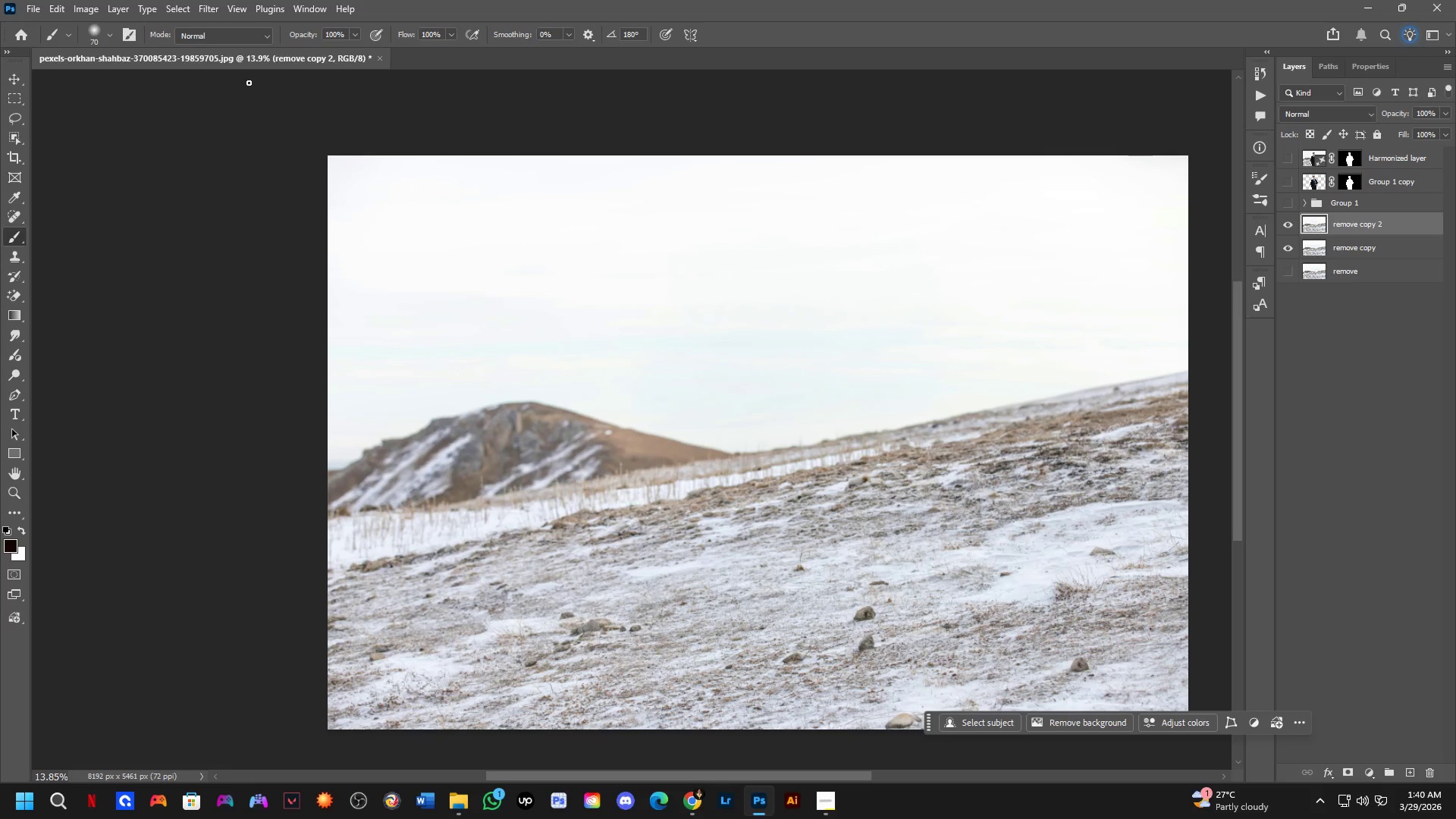 
left_click_drag(start_coordinate=[875, 428], to_coordinate=[867, 429])
 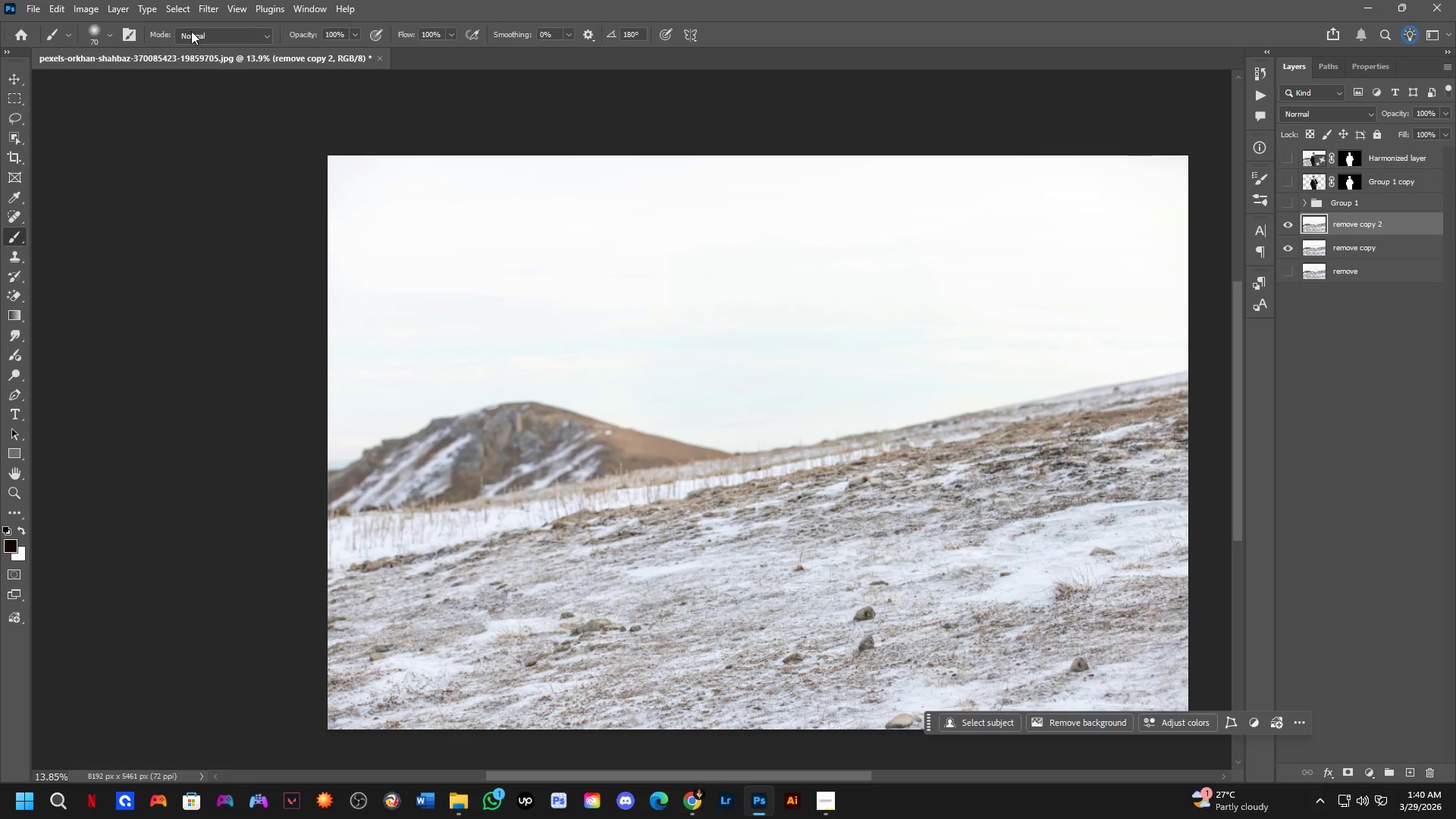 
scroll: coordinate [727, 411], scroll_direction: down, amount: 3.0
 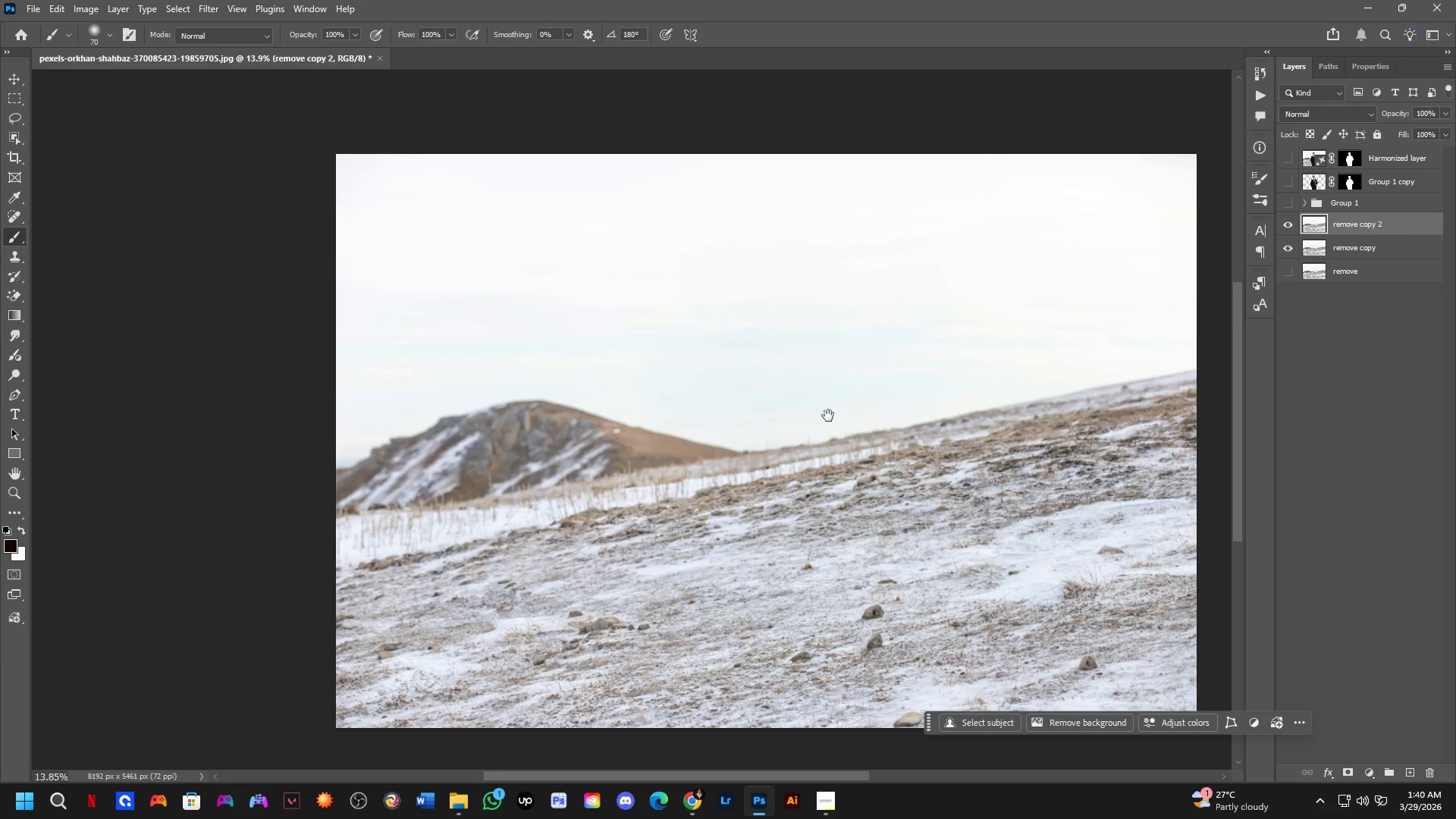 
left_click([212, 1])
 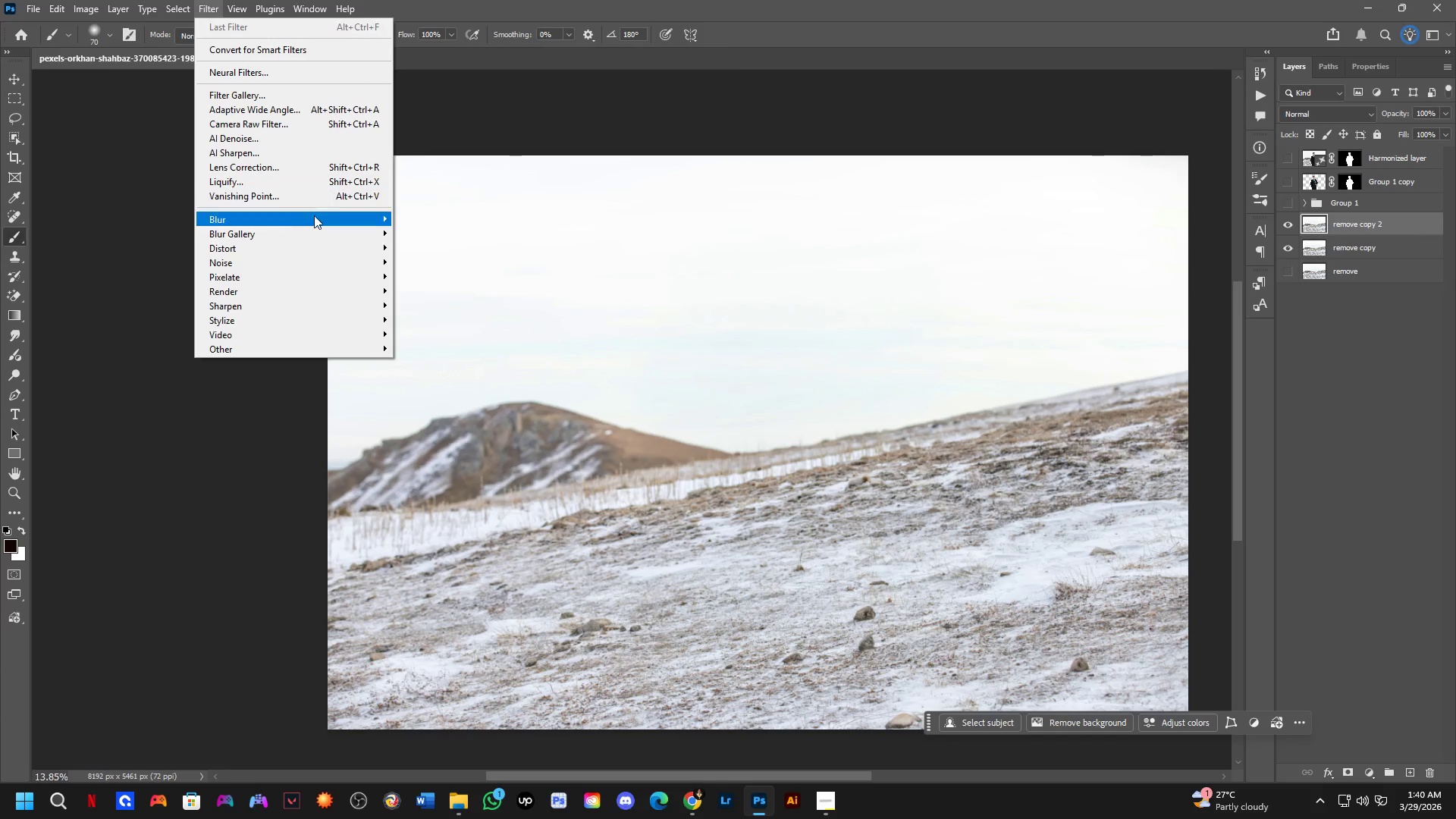 
left_click([317, 216])
 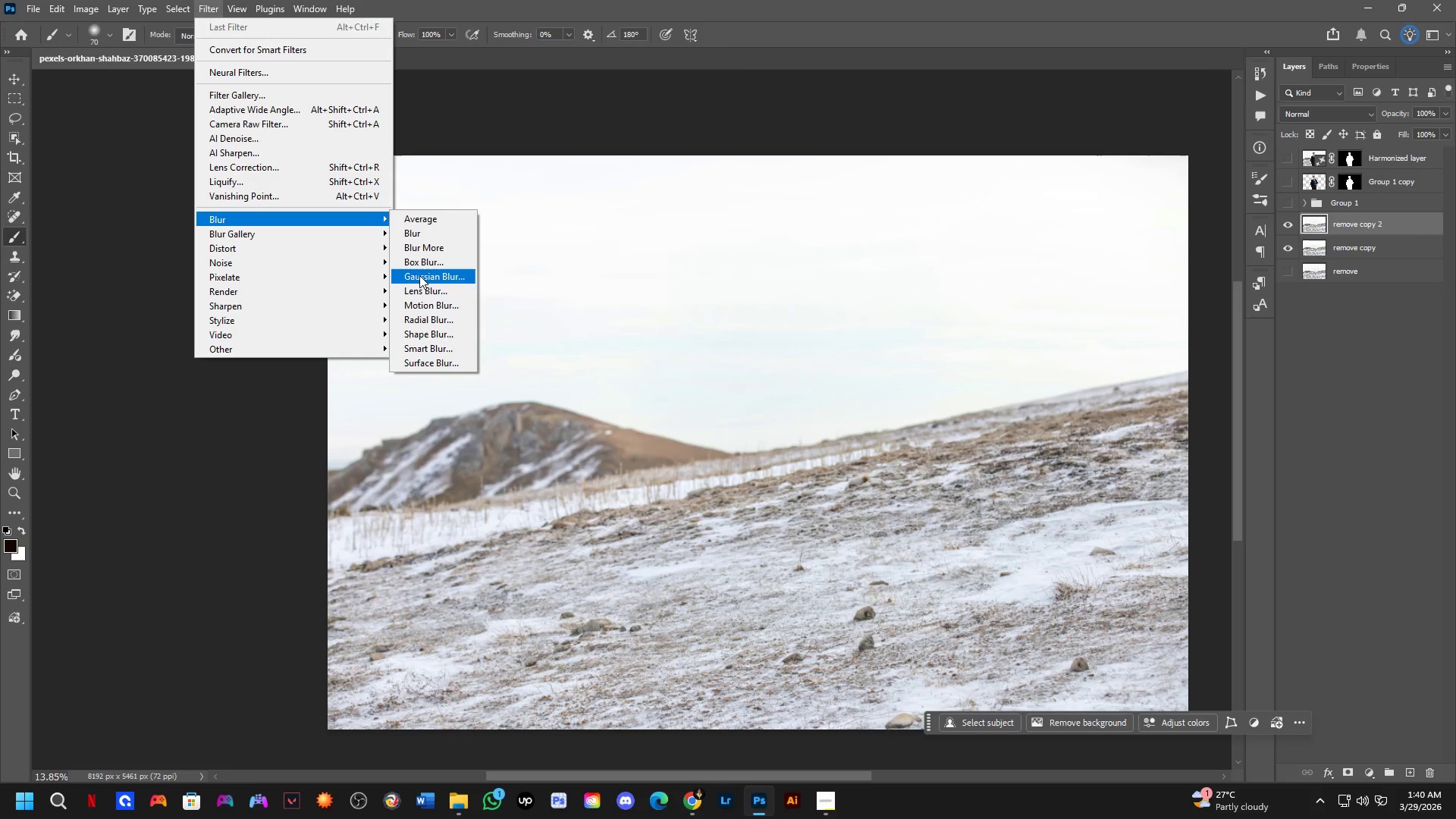 
left_click([419, 275])
 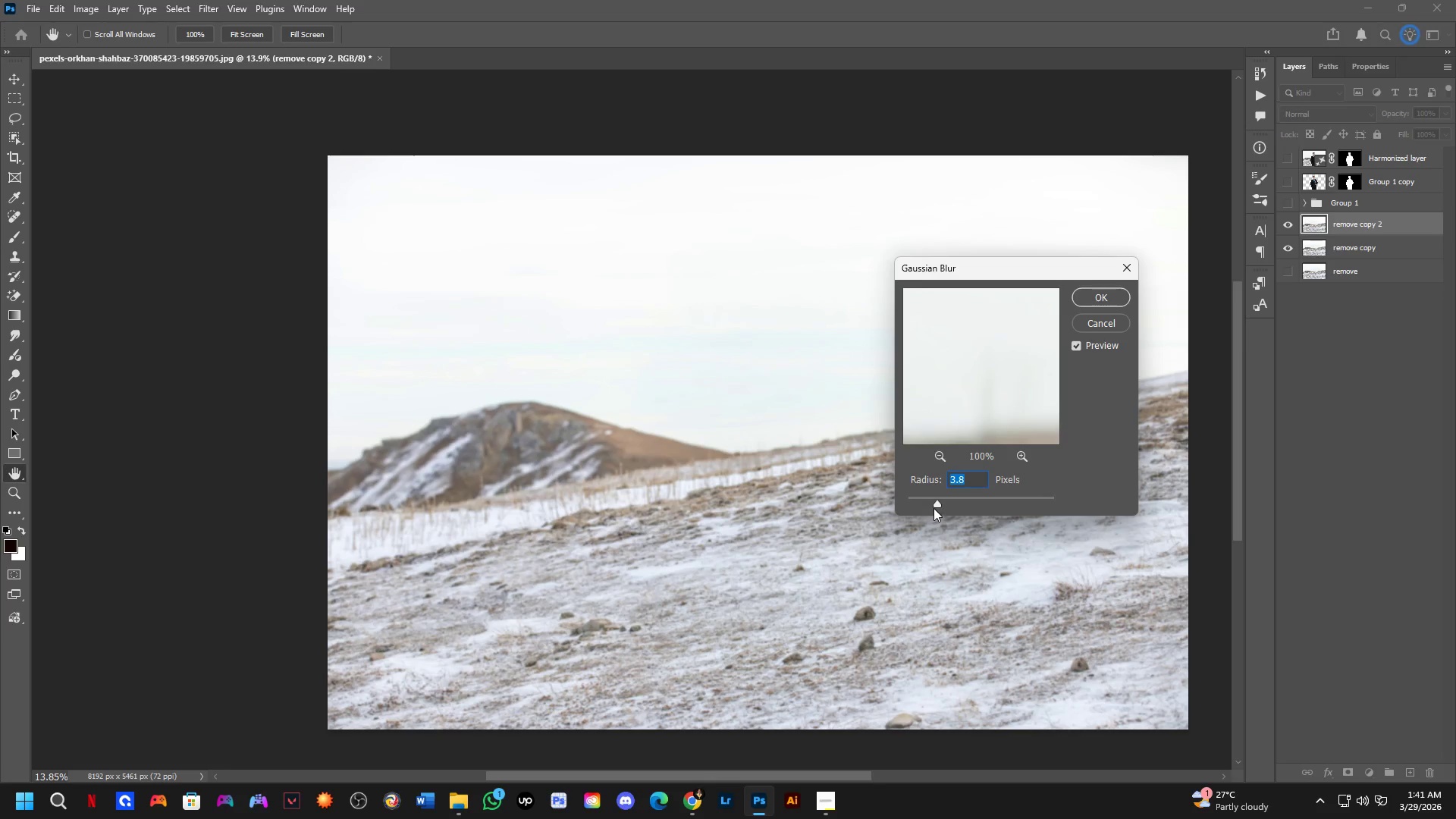 
key(Escape)
 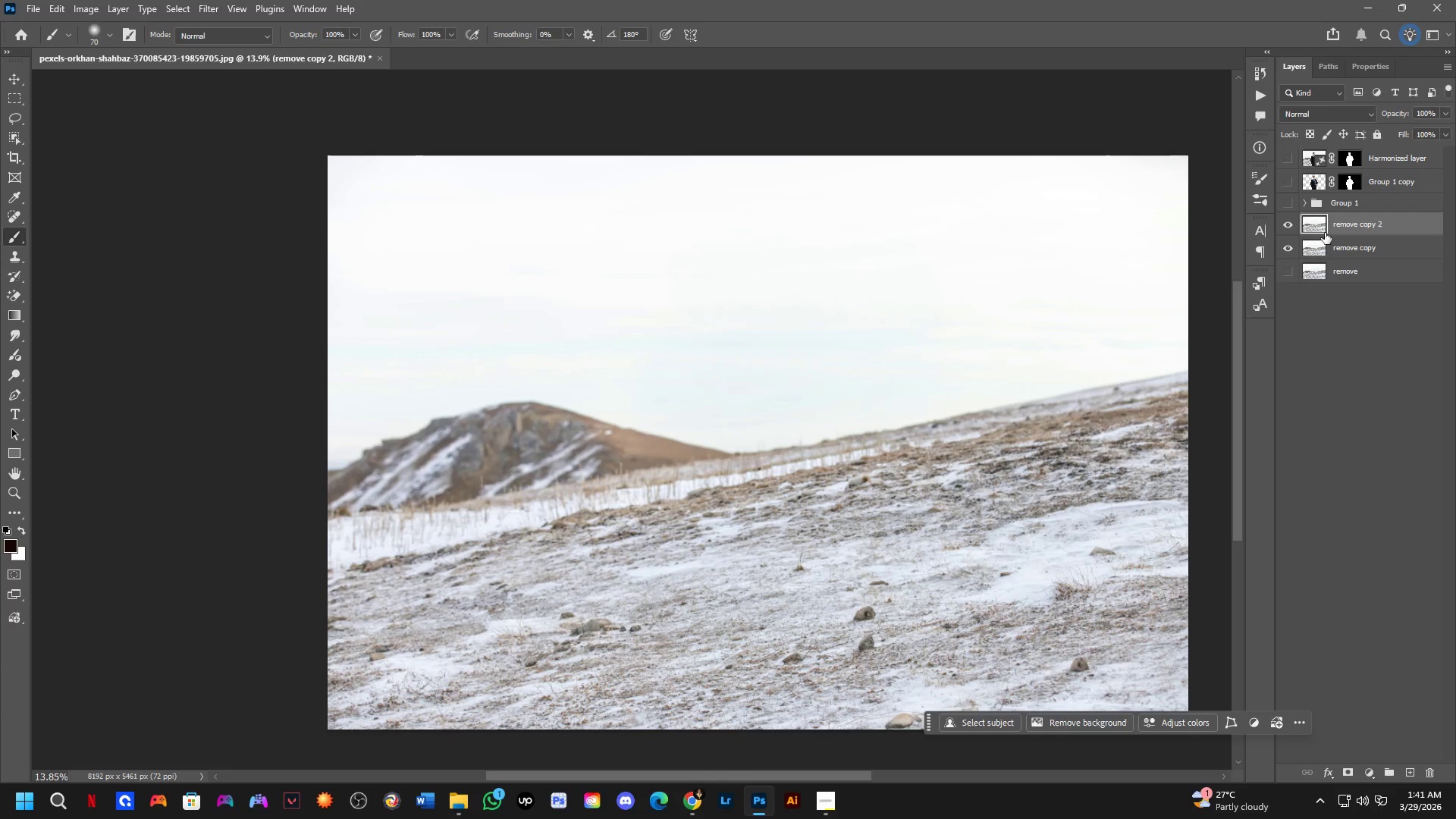 
right_click([1346, 208])
 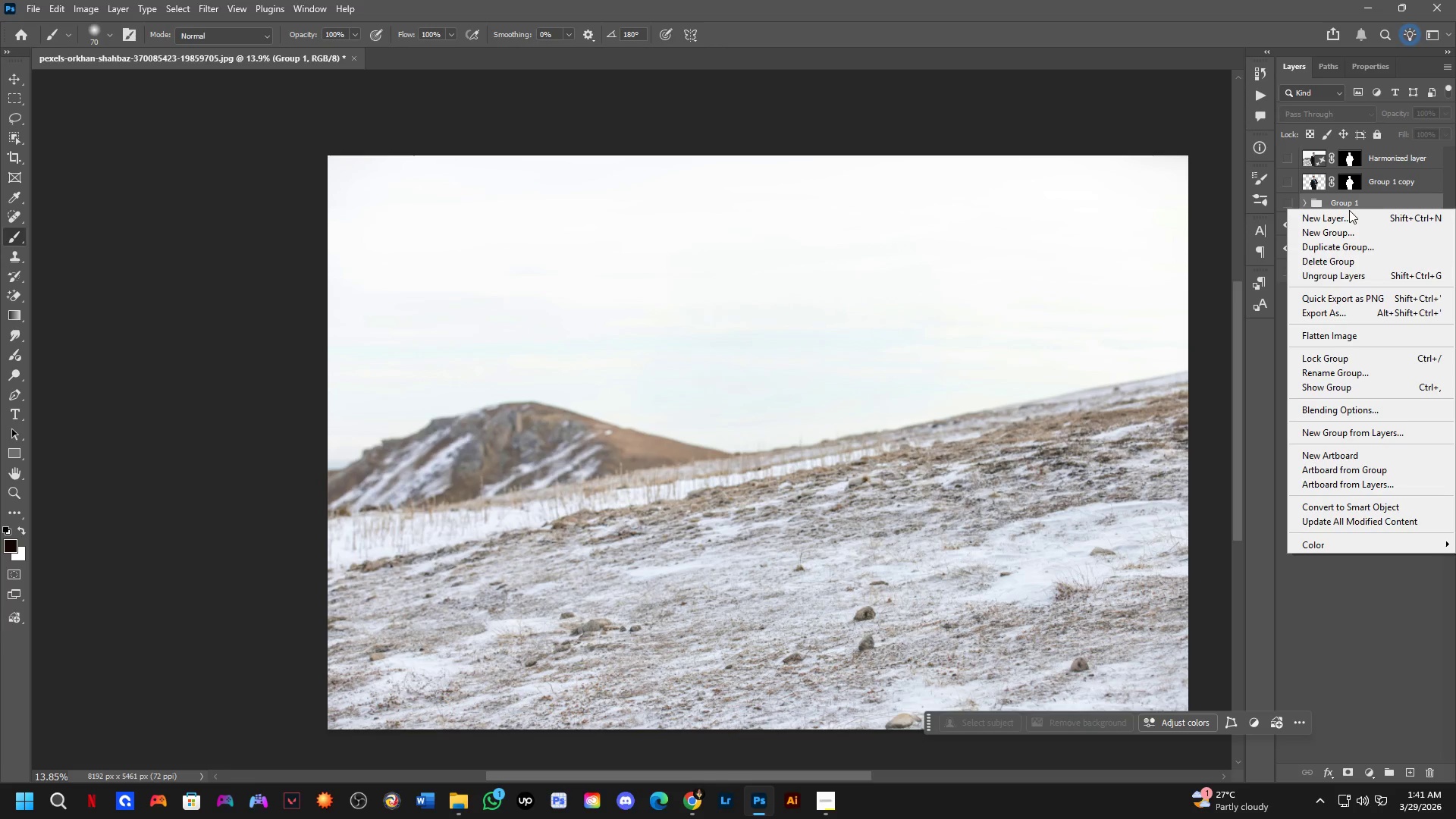 
left_click([1352, 206])
 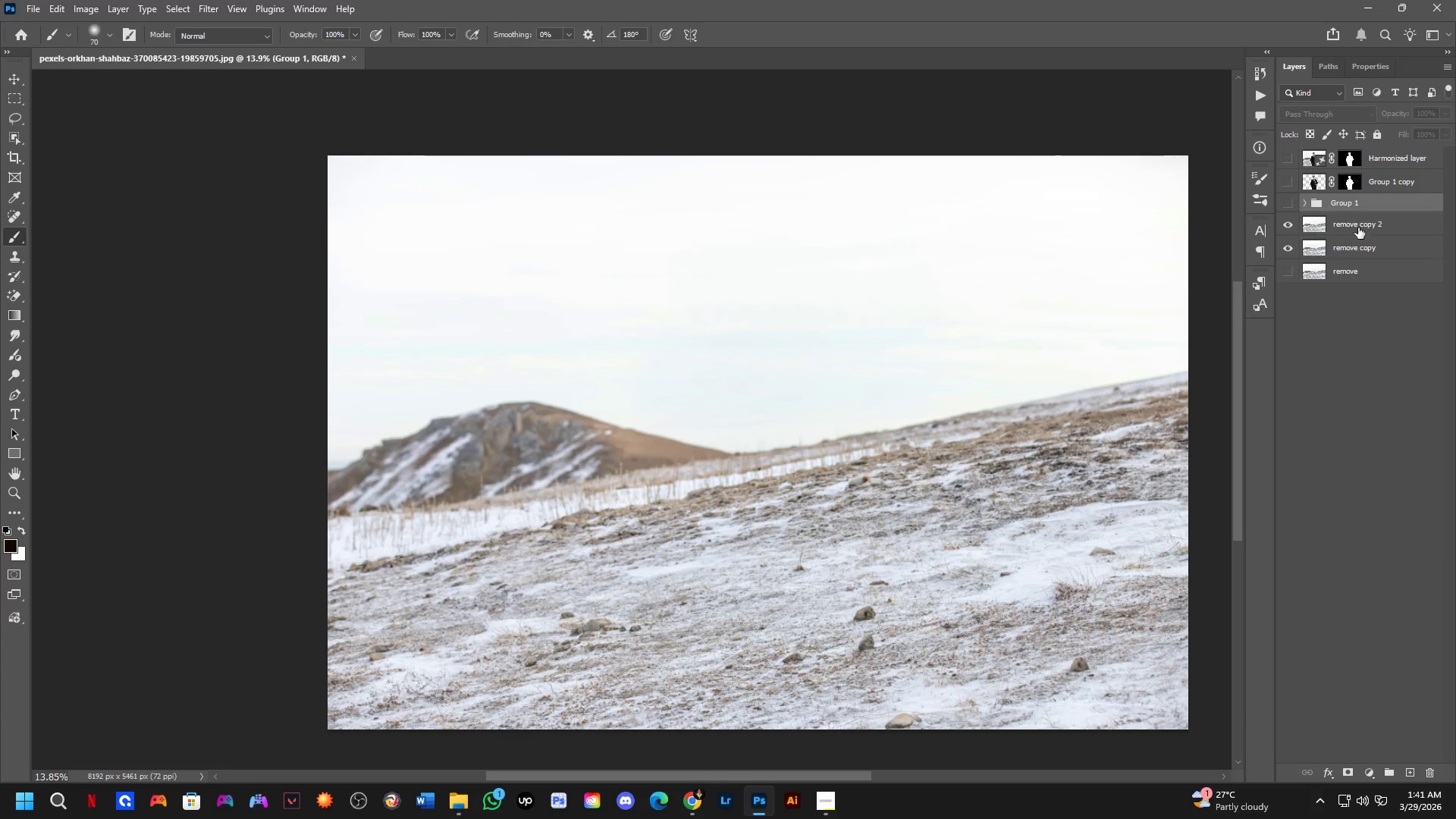 
right_click([1358, 228])
 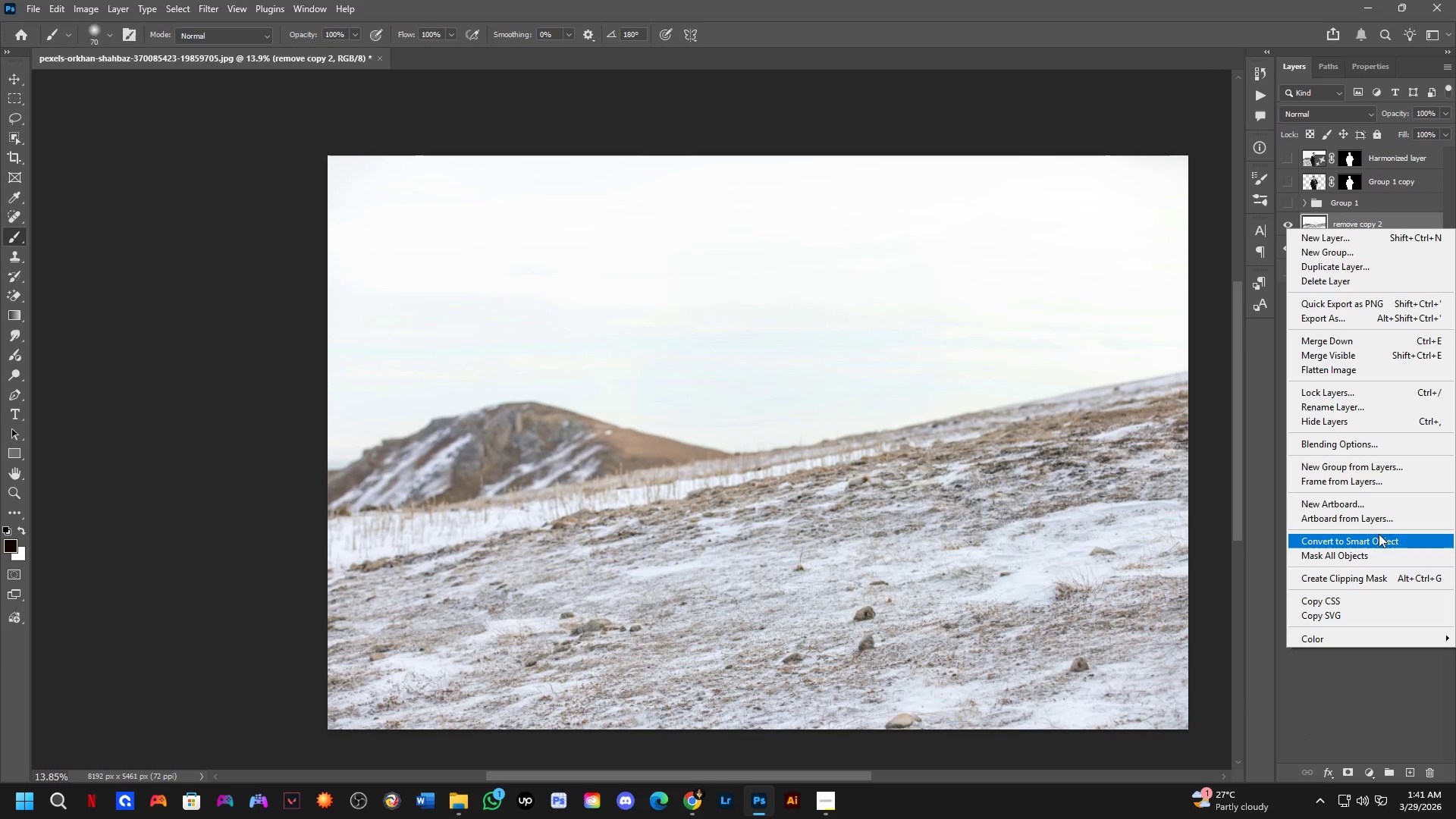 
left_click([1379, 538])
 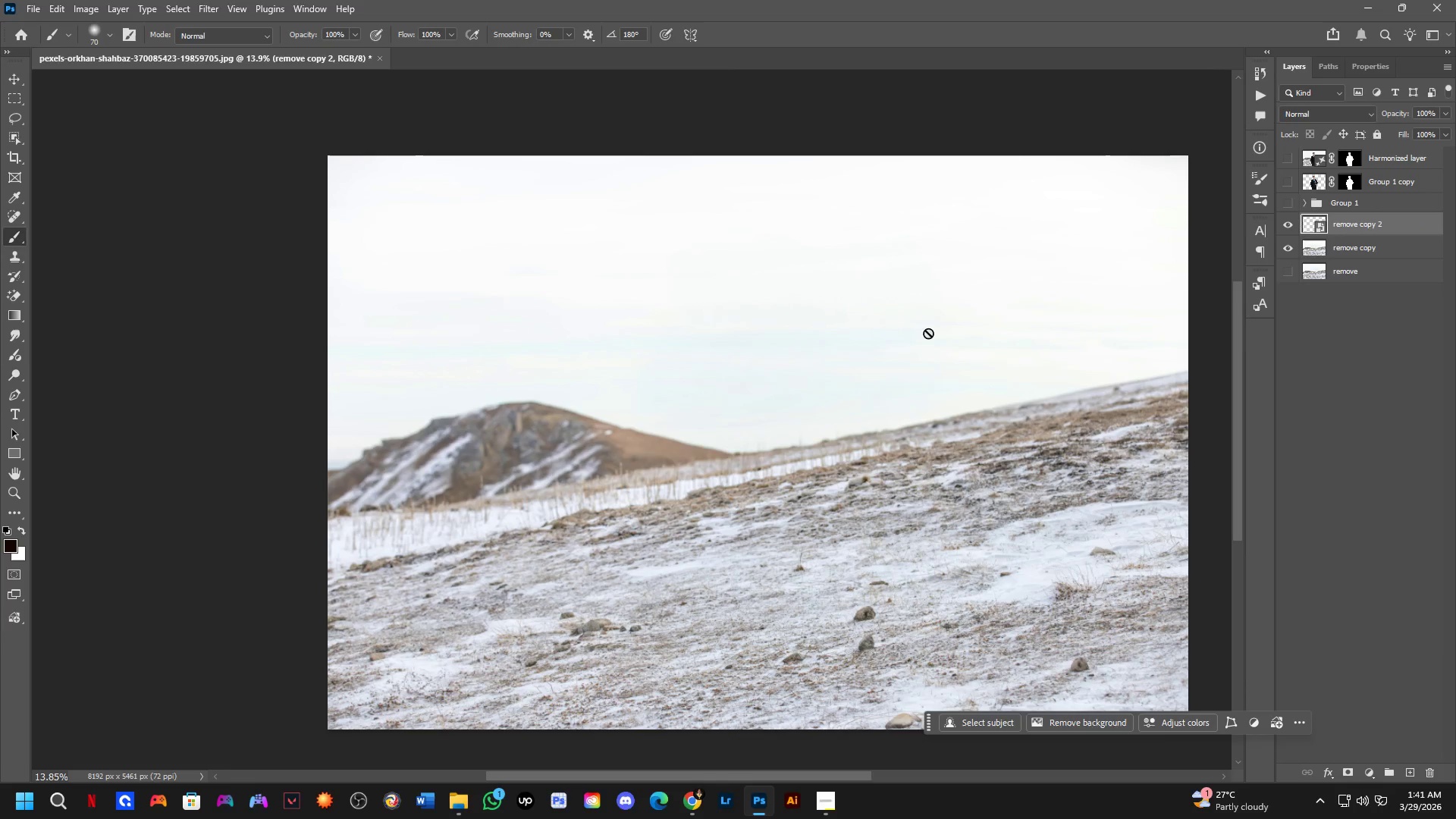 
hold_key(key=Space, duration=0.47)